 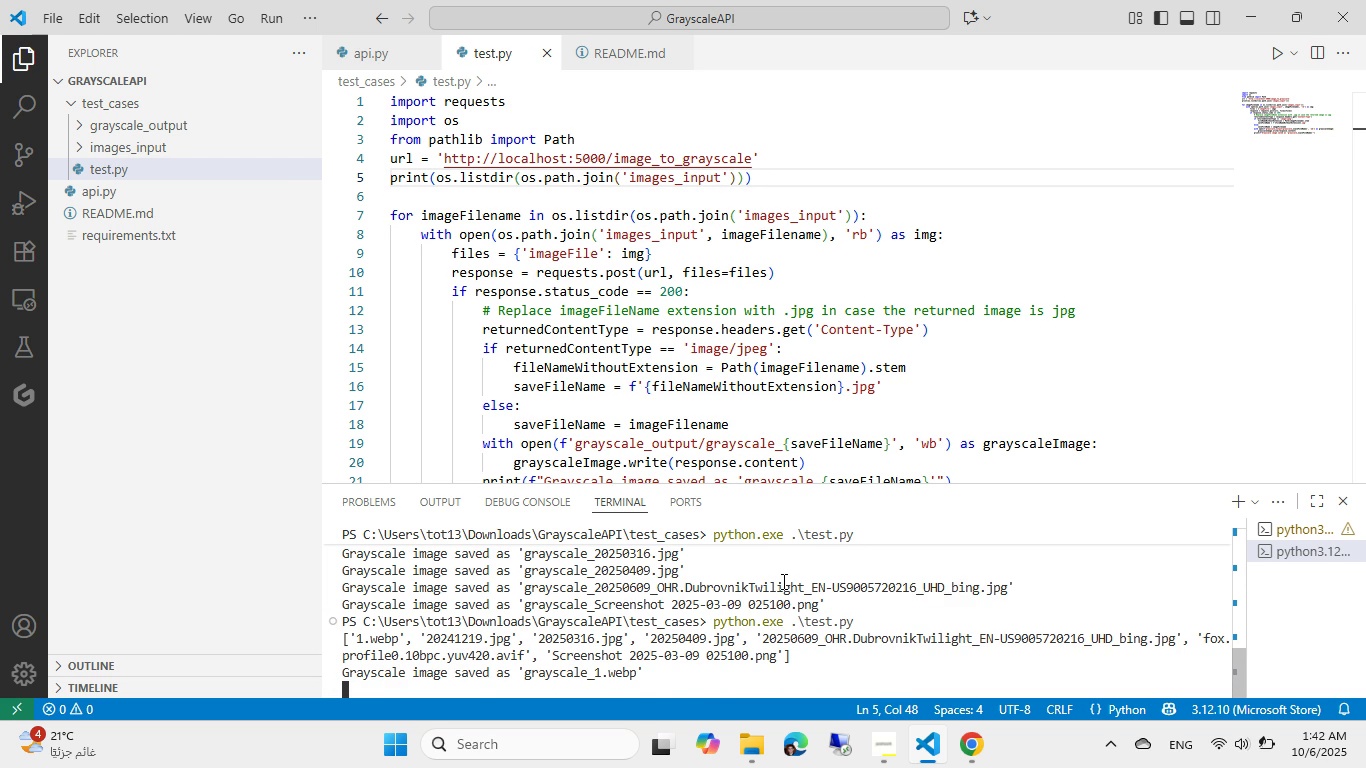 
key(Control+C)
 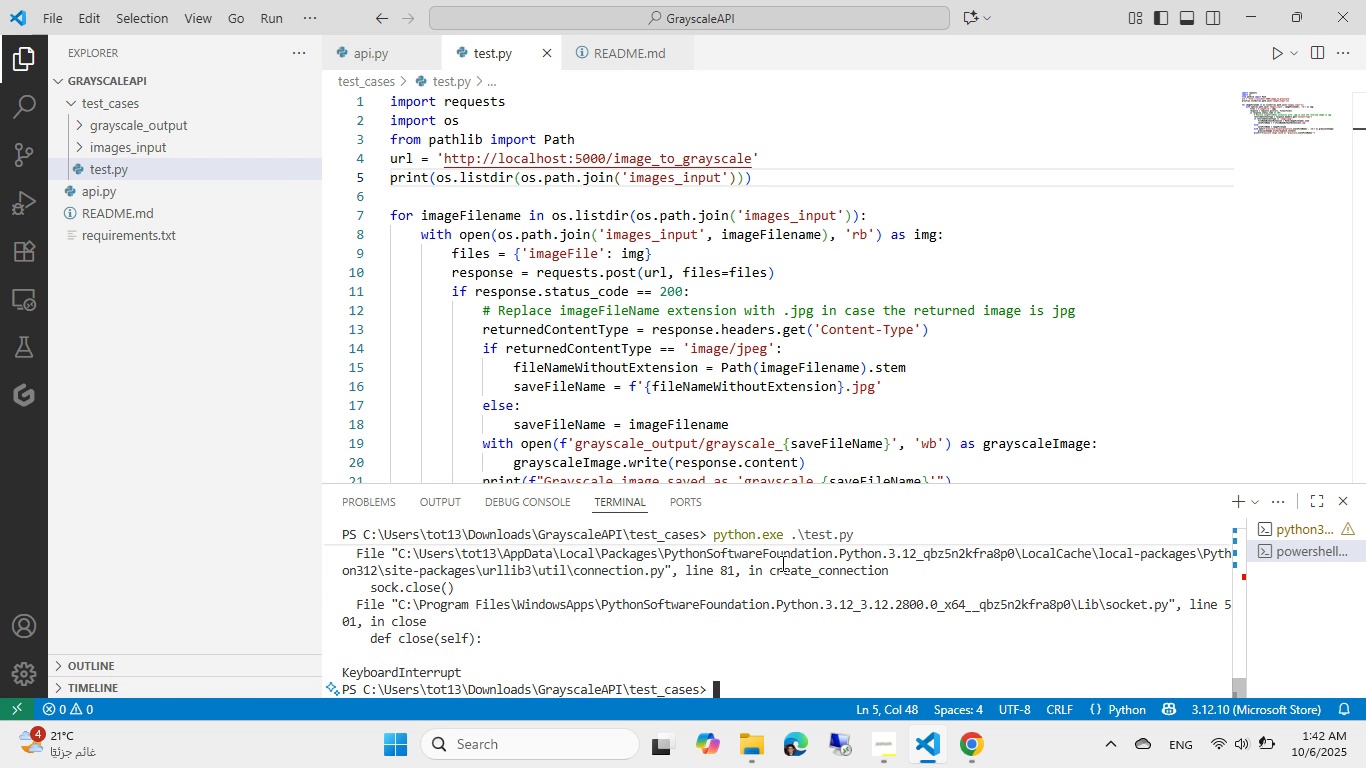 
scroll: coordinate [639, 297], scroll_direction: down, amount: 2.0
 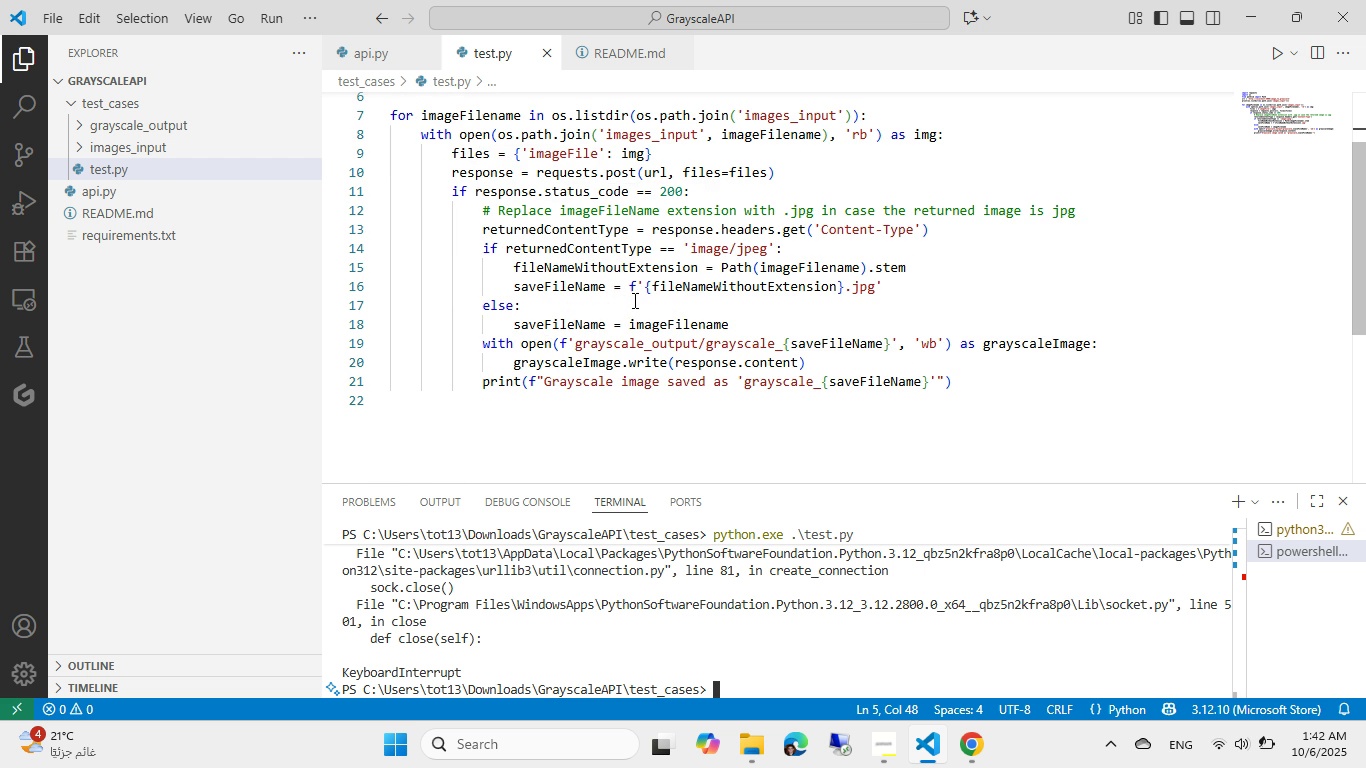 
wait(6.09)
 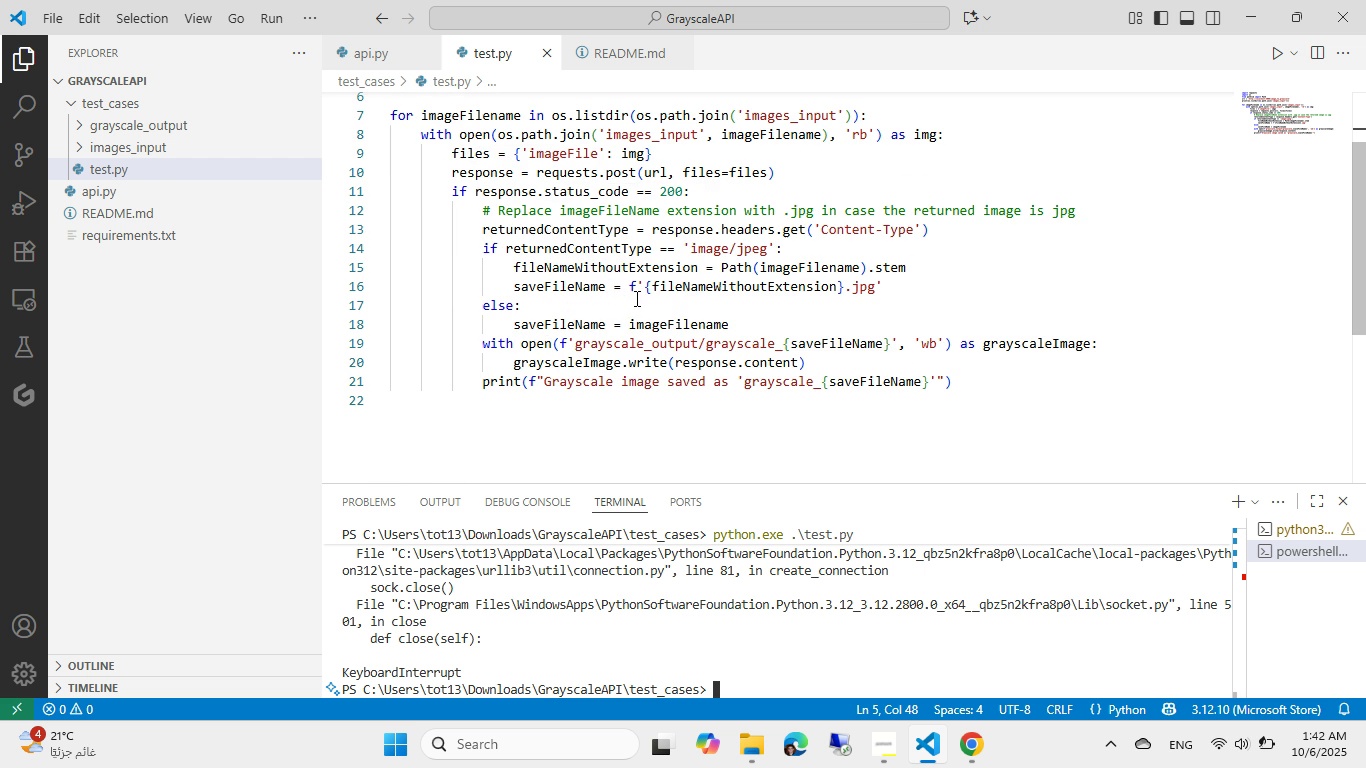 
left_click([761, 736])
 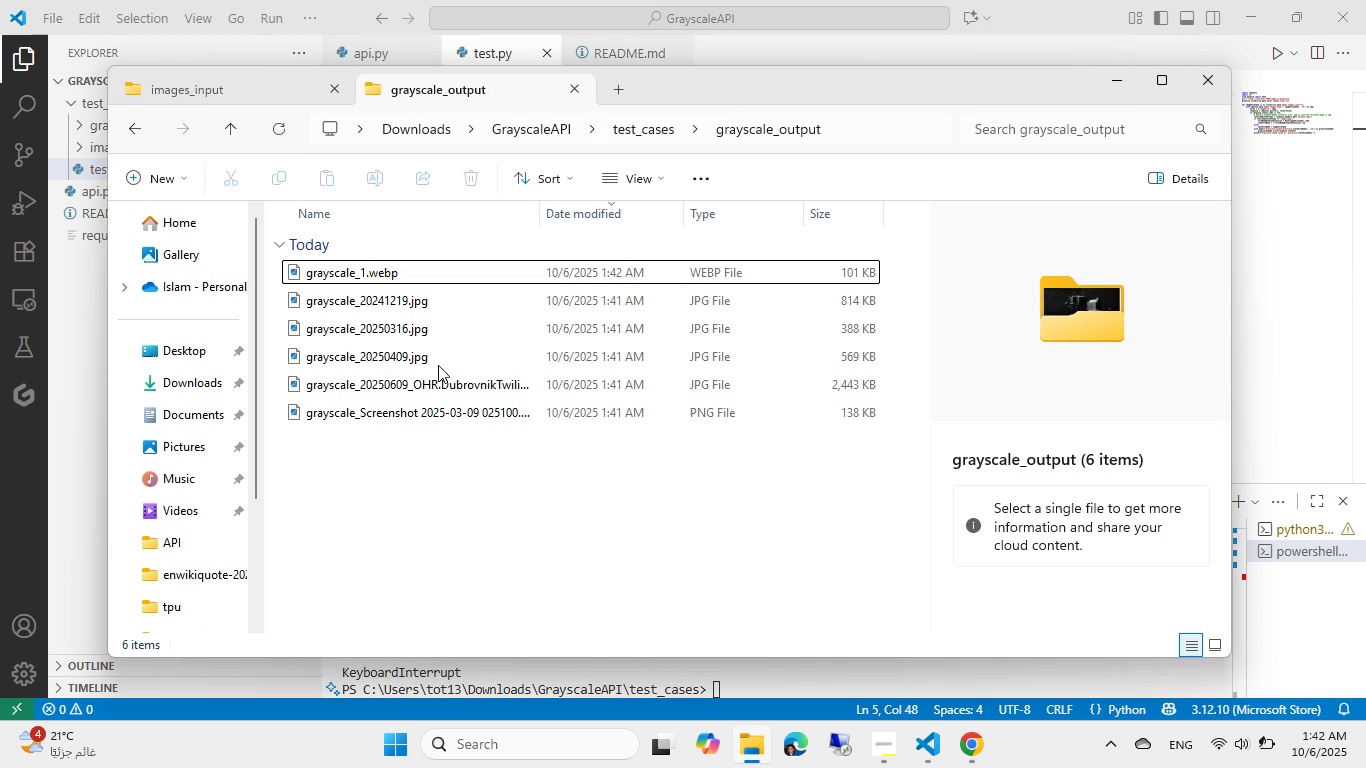 
key(Control+ControlLeft)
 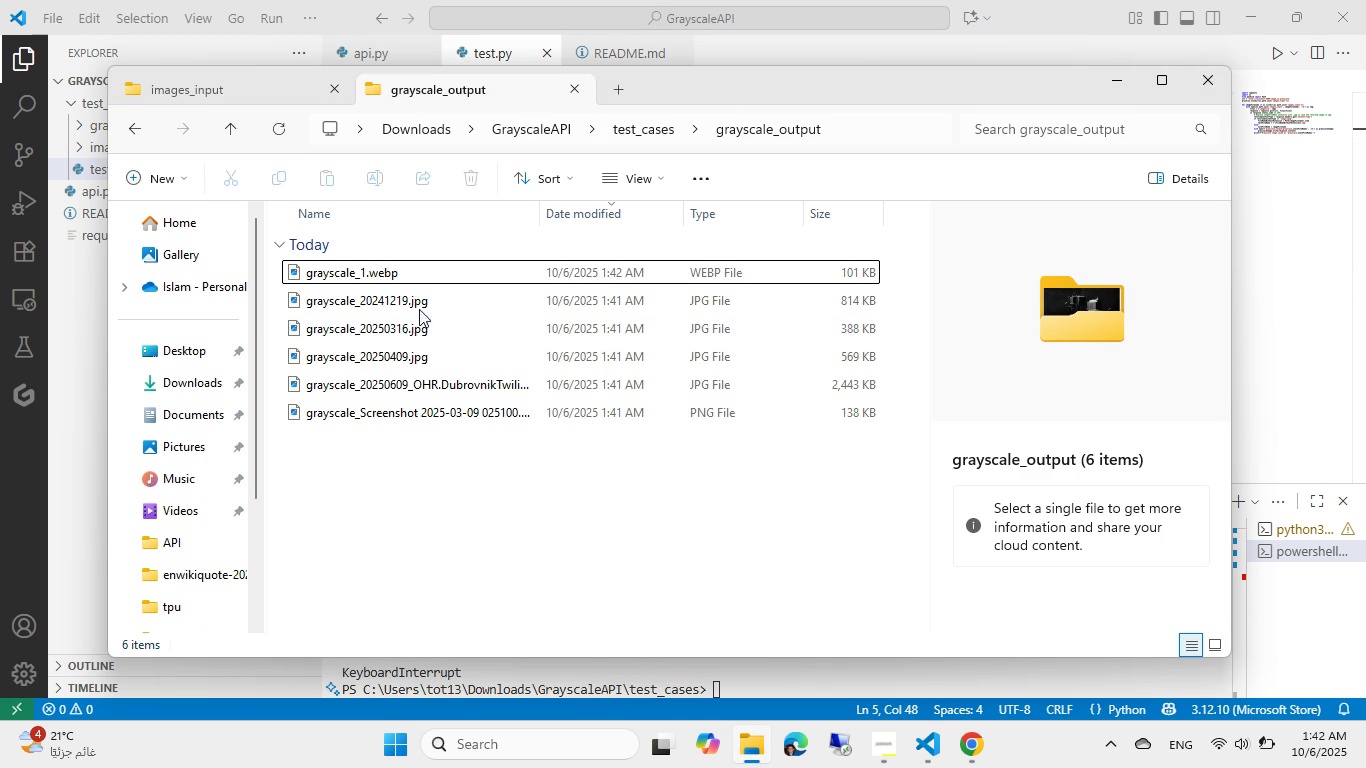 
key(Control+R)
 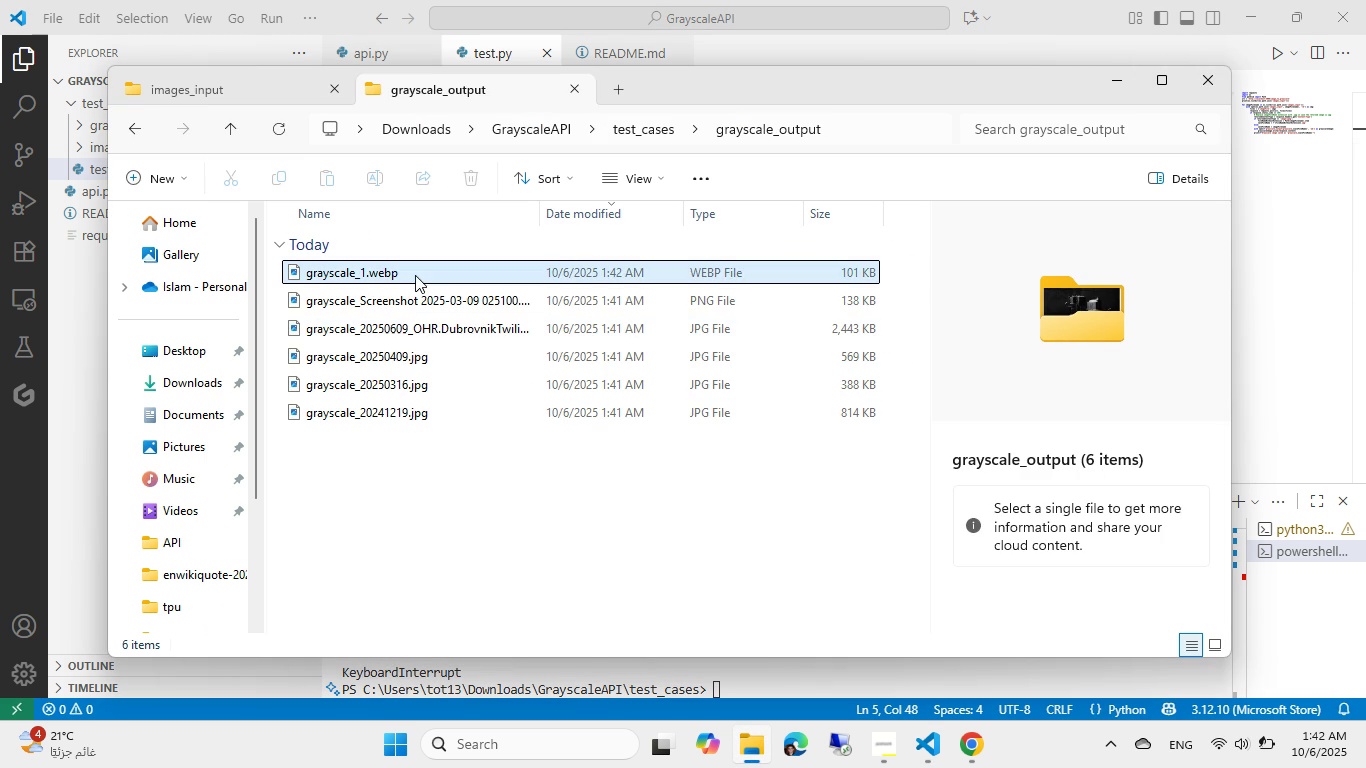 
left_click([415, 275])
 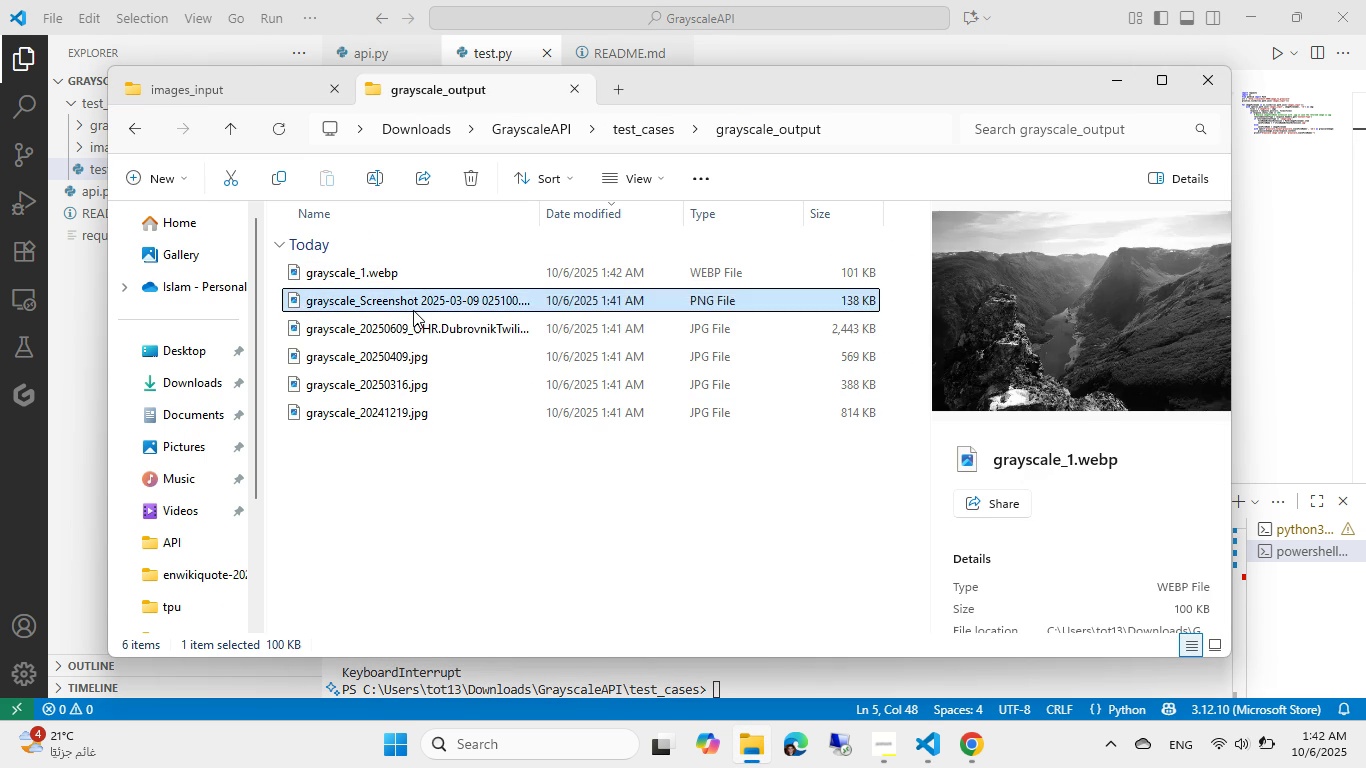 
key(ArrowDown)
 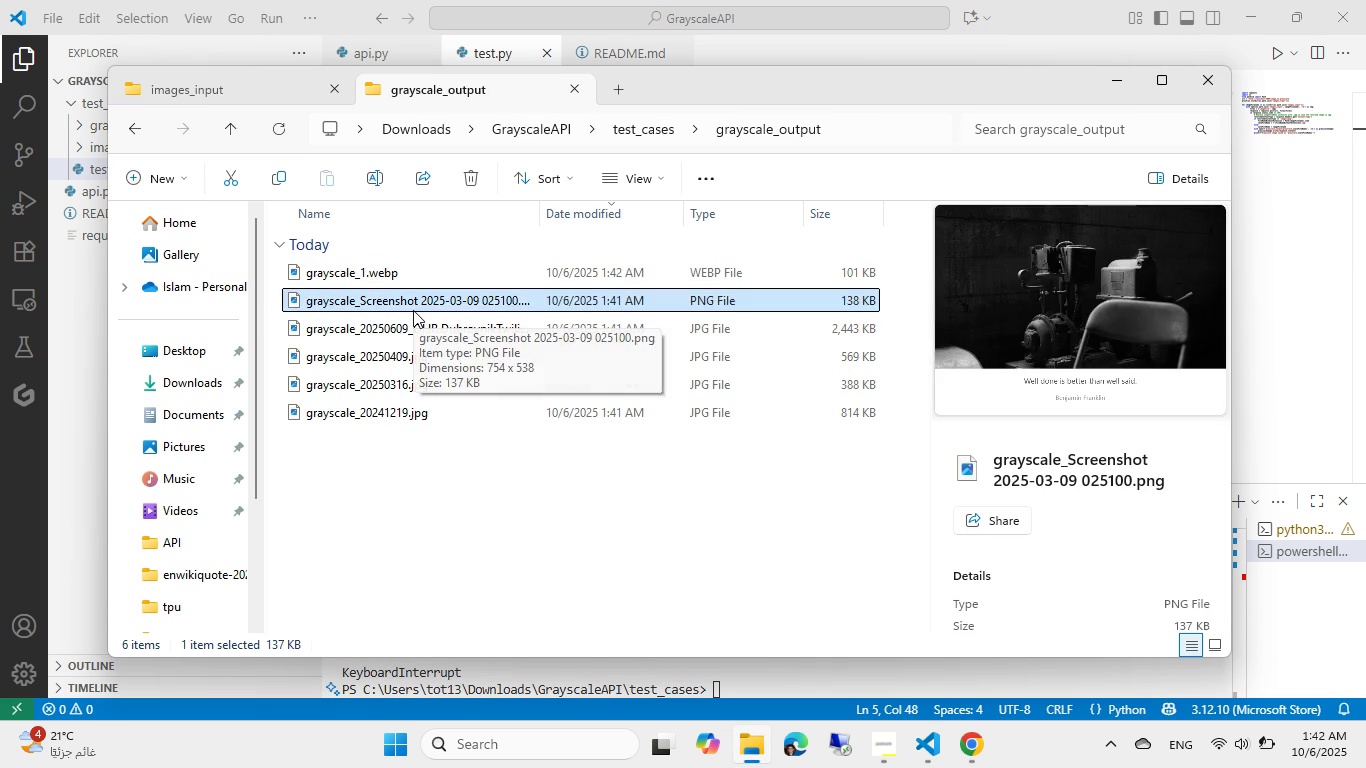 
key(ArrowDown)
 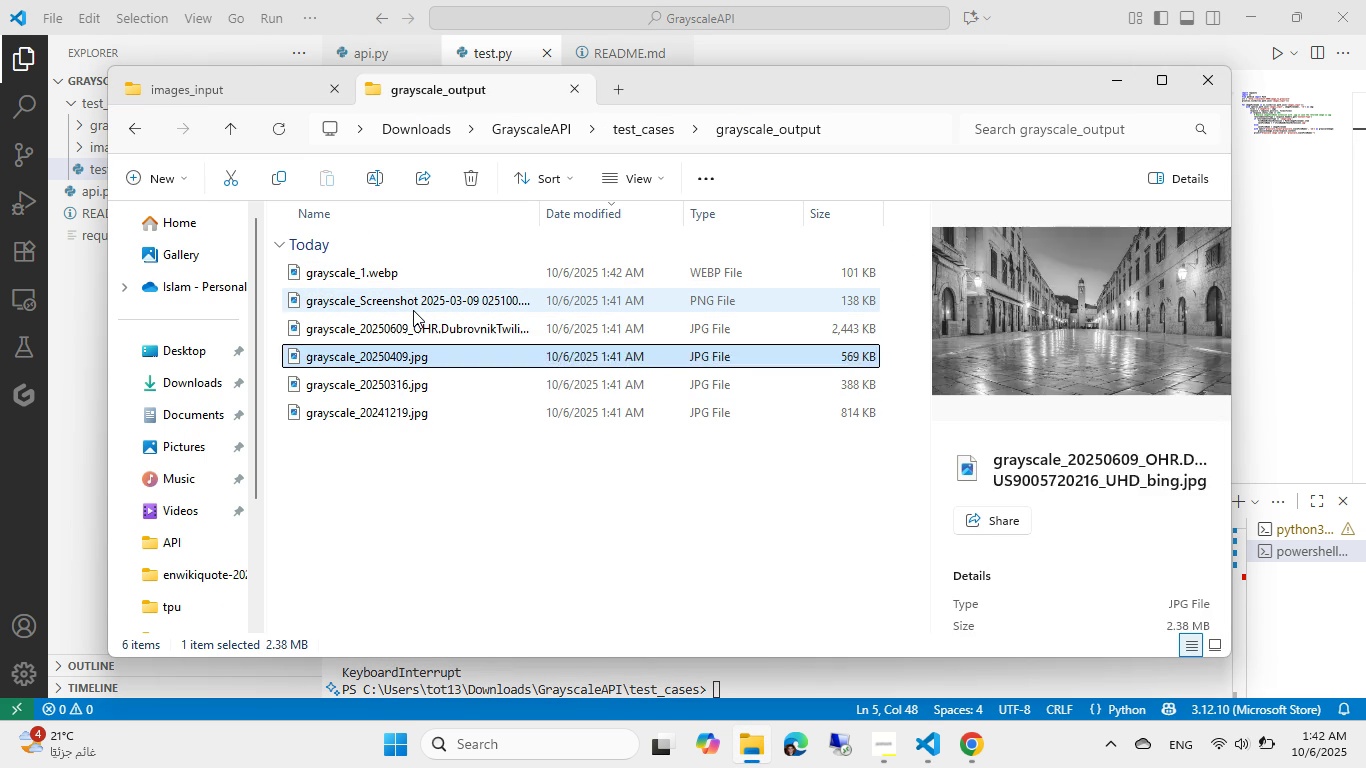 
key(ArrowDown)
 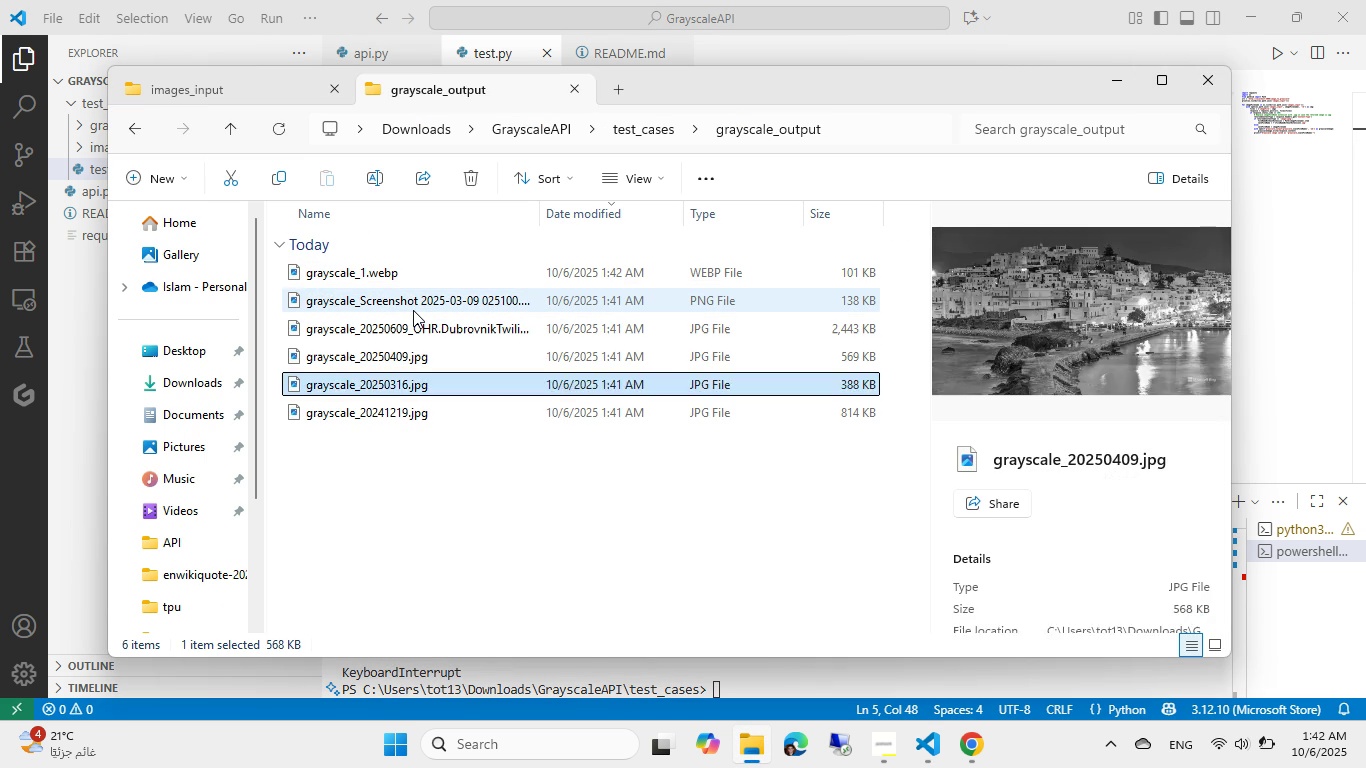 
key(ArrowDown)
 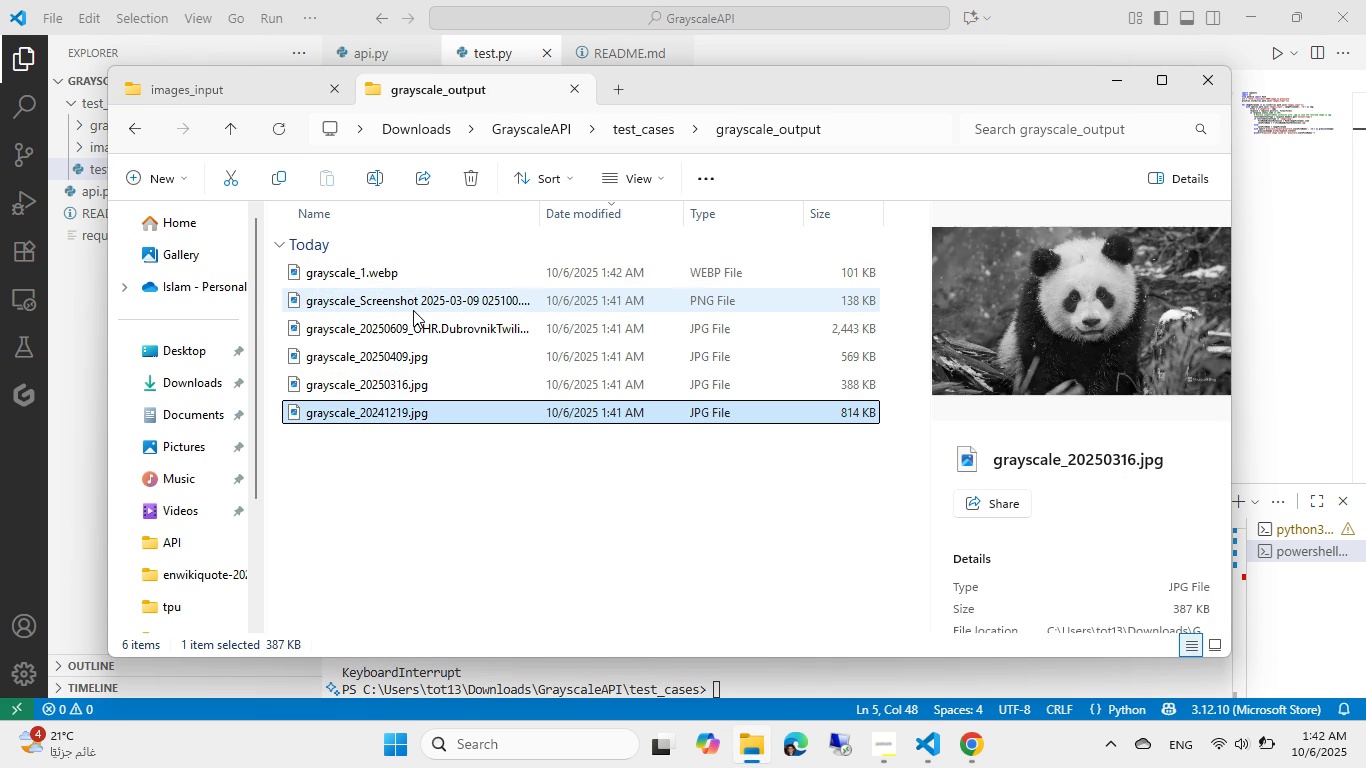 
key(ArrowDown)
 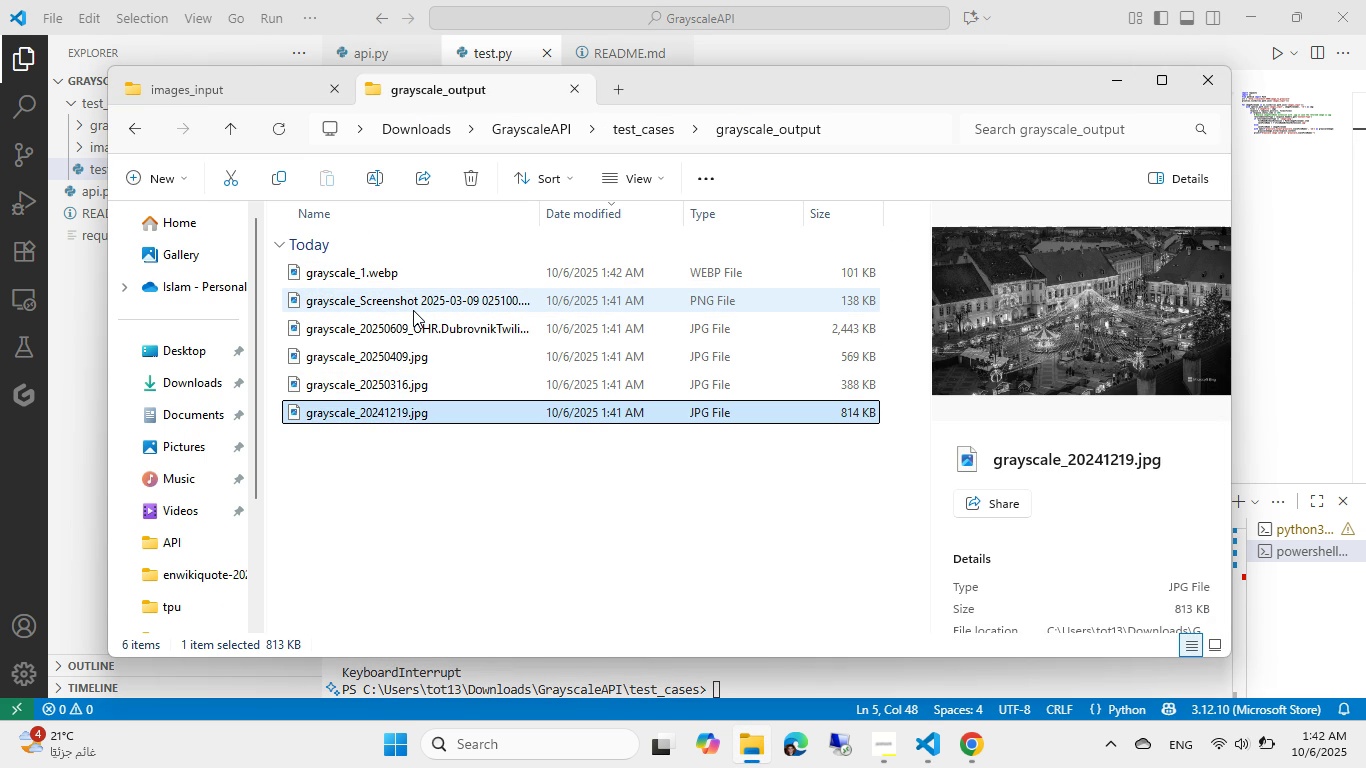 
key(ArrowDown)
 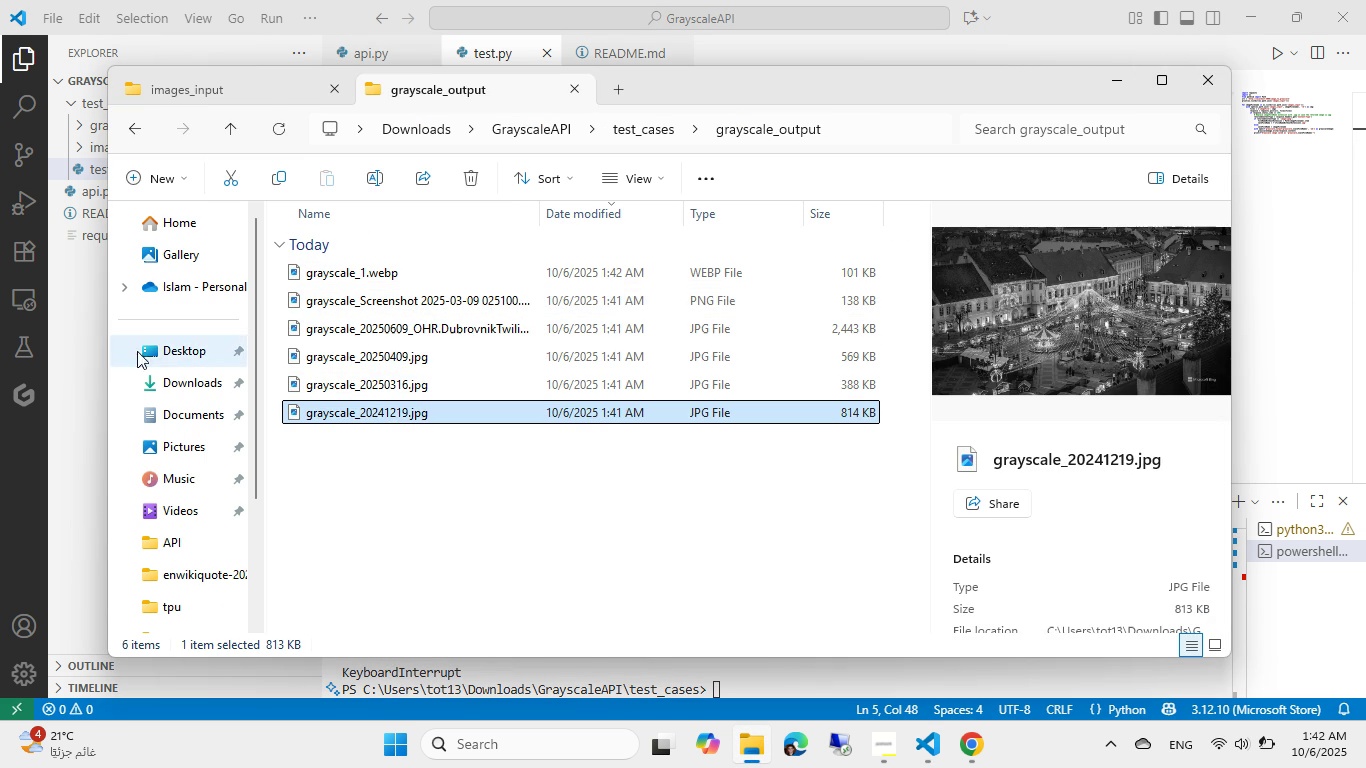 
left_click([81, 340])
 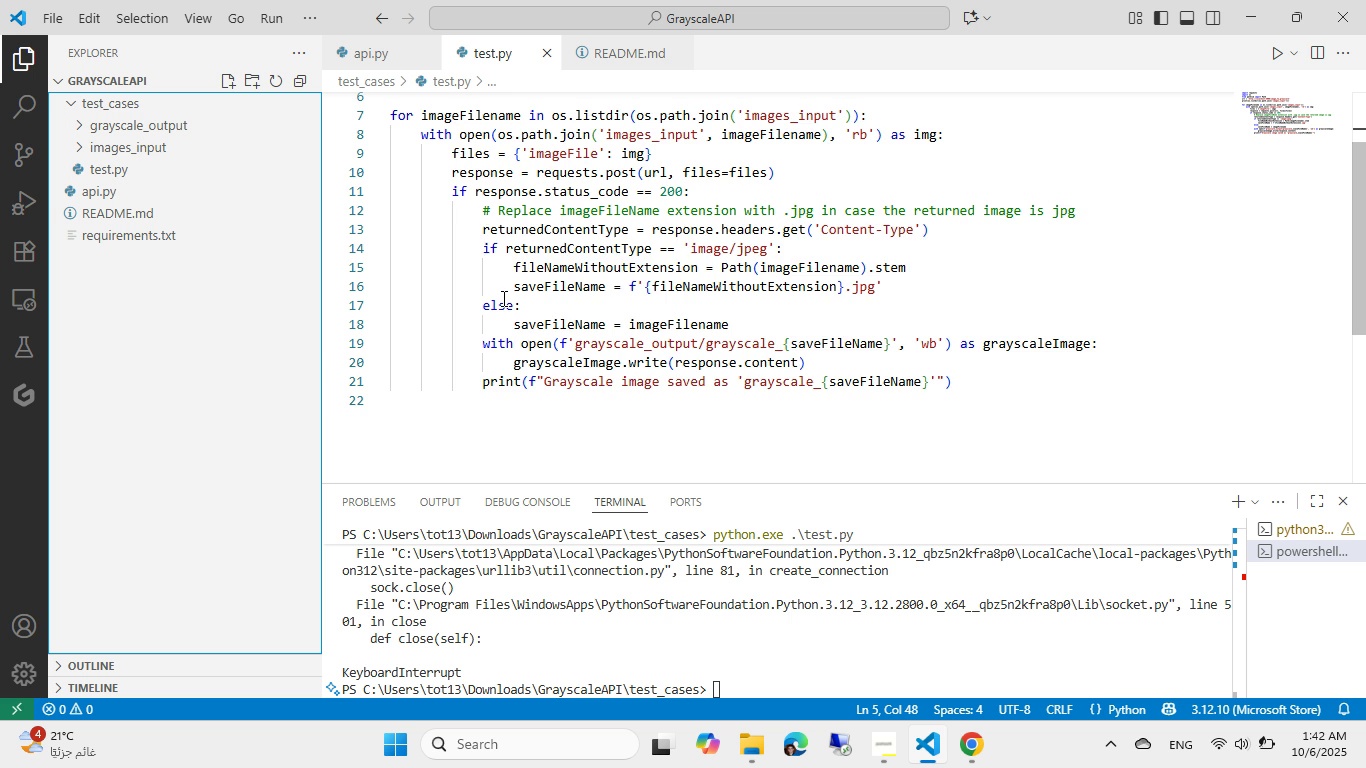 
scroll: coordinate [724, 617], scroll_direction: up, amount: 3.0
 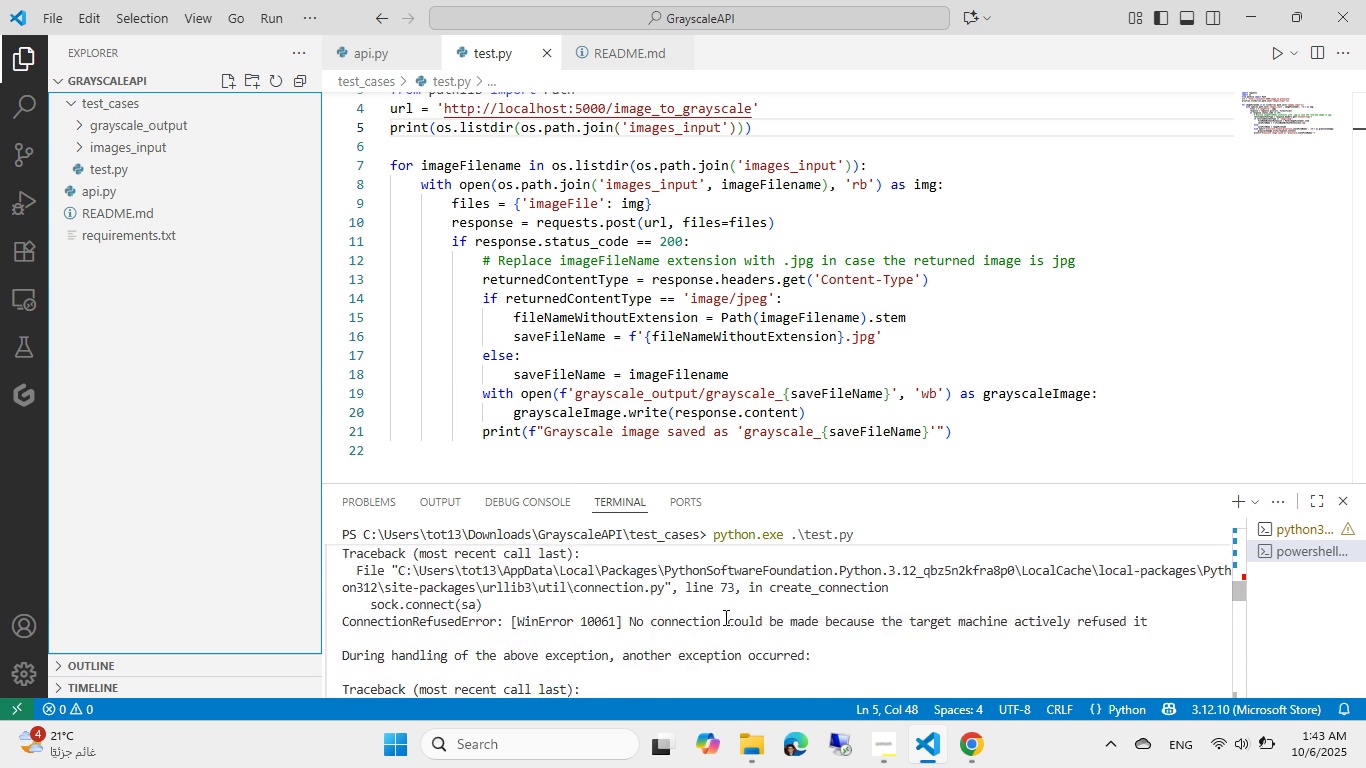 
scroll: coordinate [724, 617], scroll_direction: none, amount: 0.0
 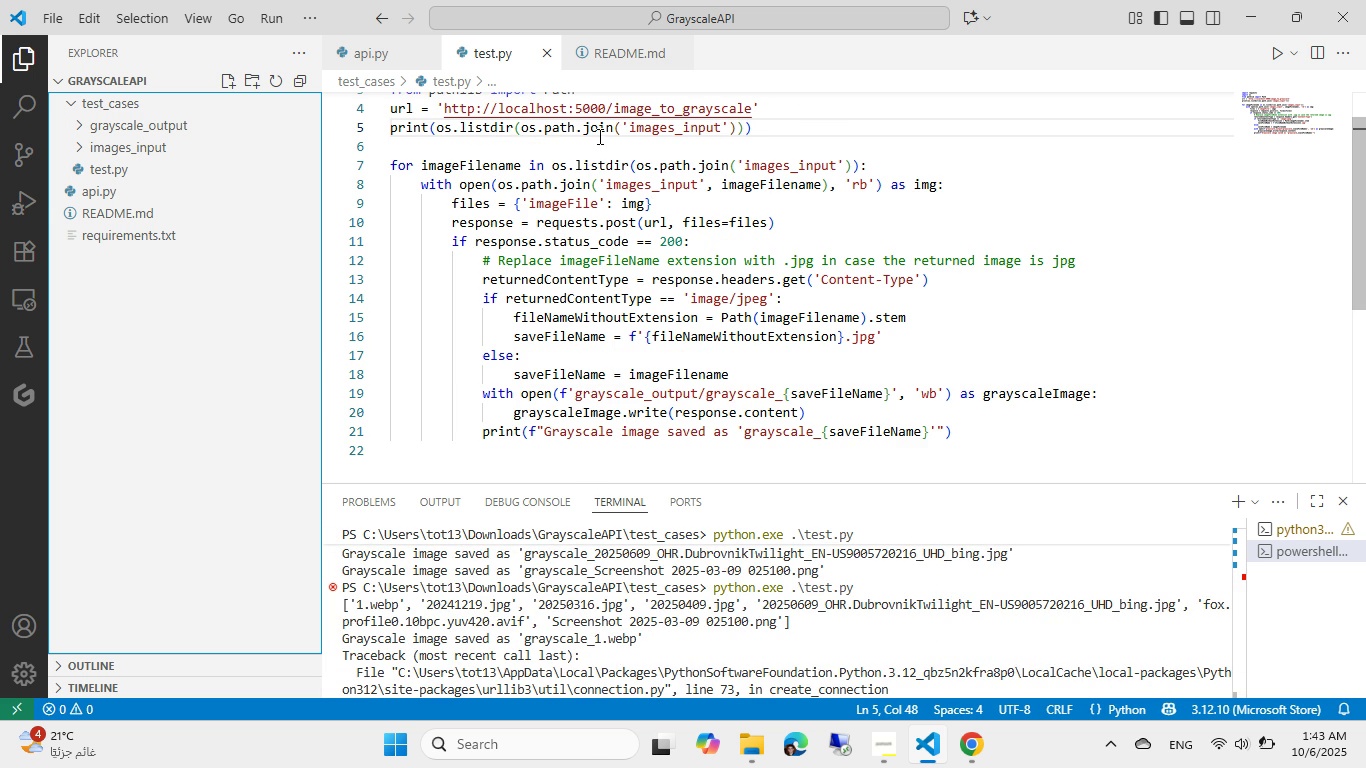 
wait(7.41)
 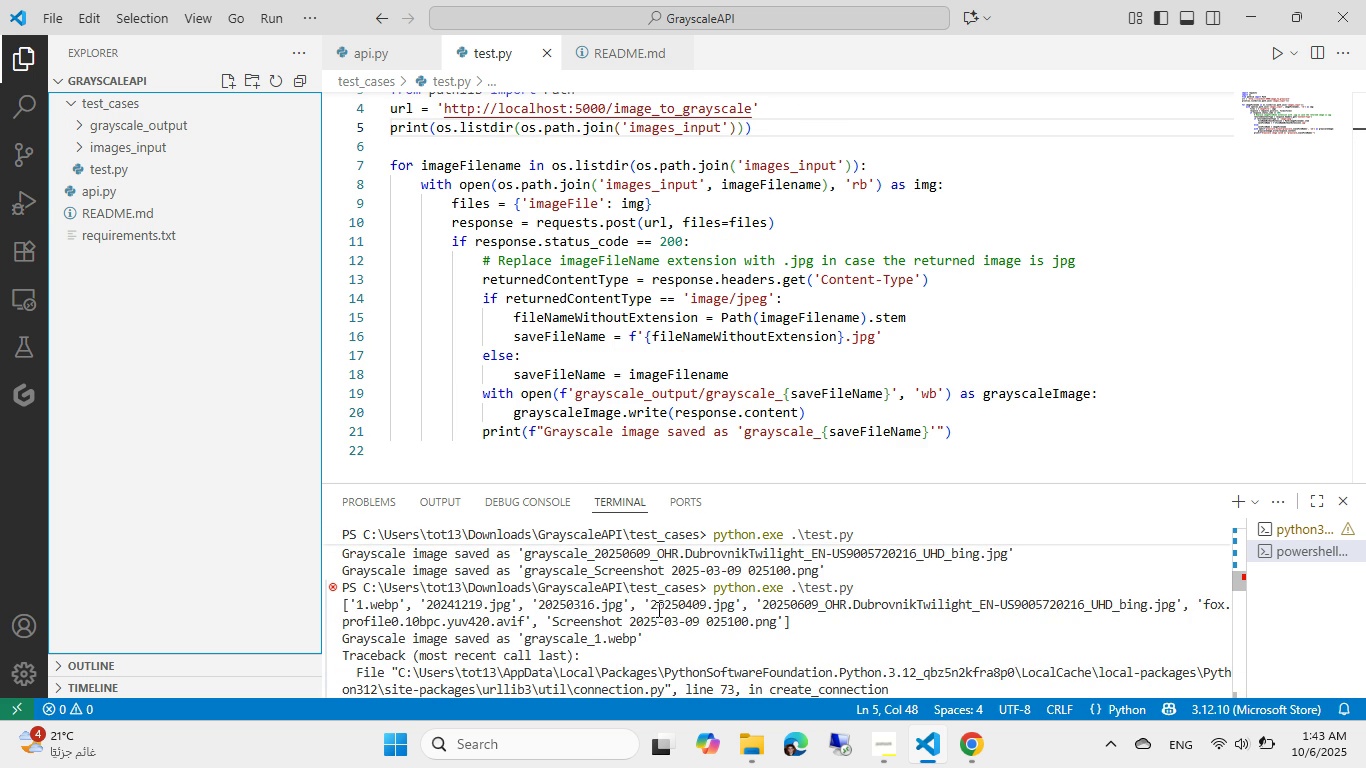 
key(Backspace)
 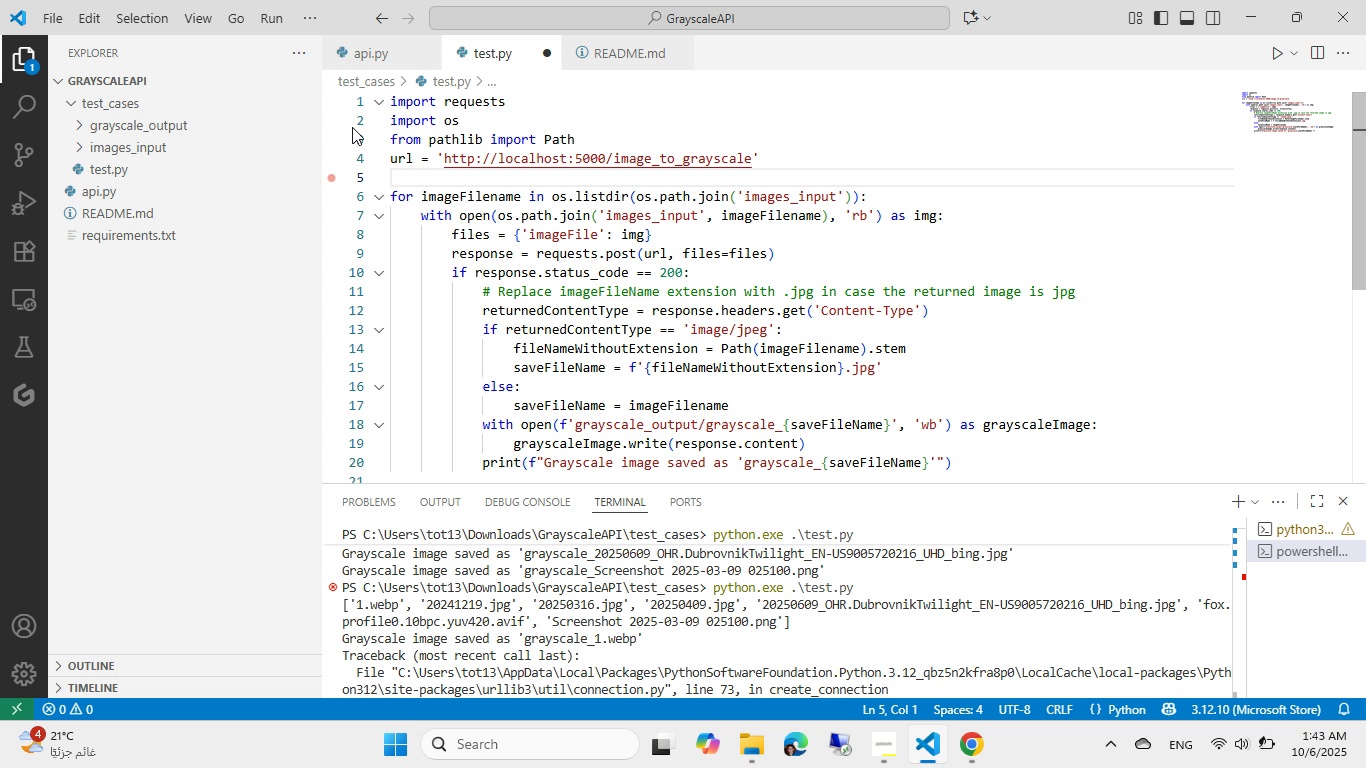 
wait(10.24)
 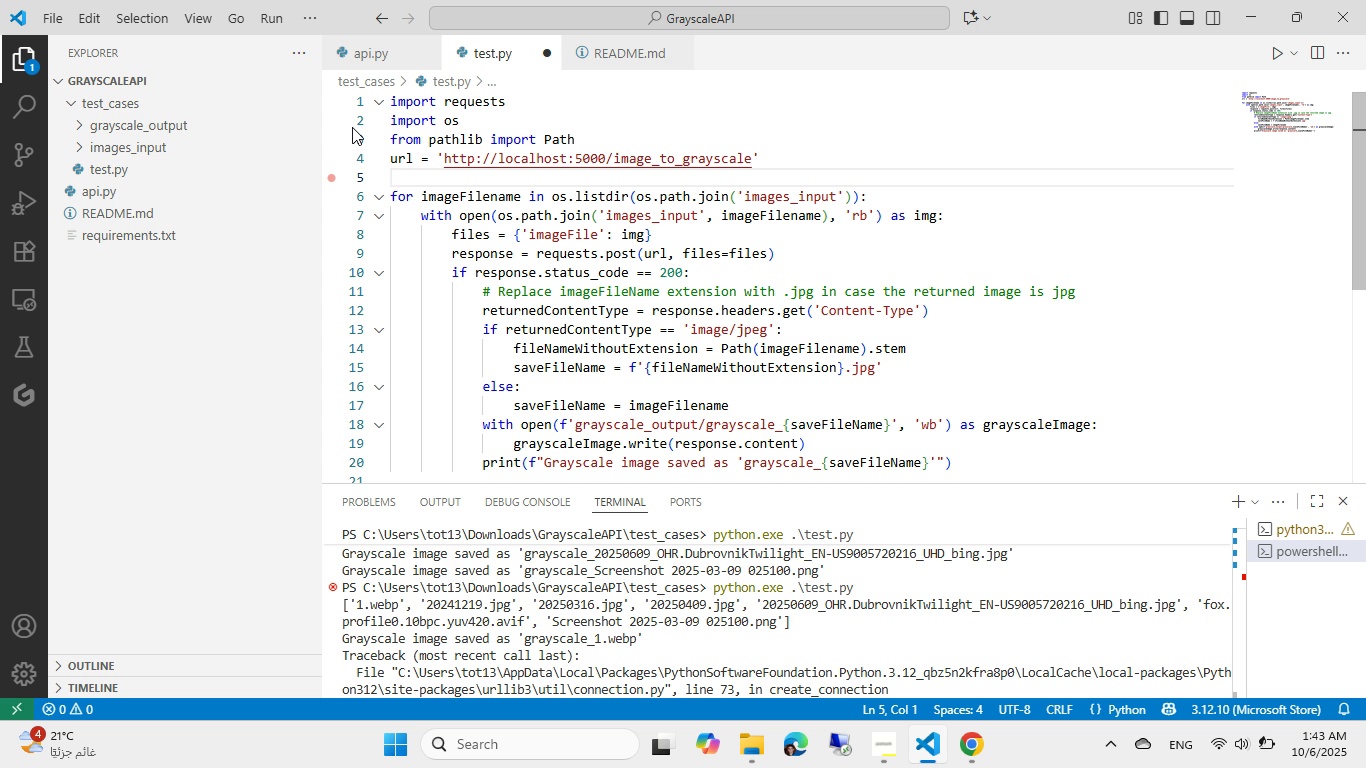 
scroll: coordinate [603, 229], scroll_direction: down, amount: 1.0
 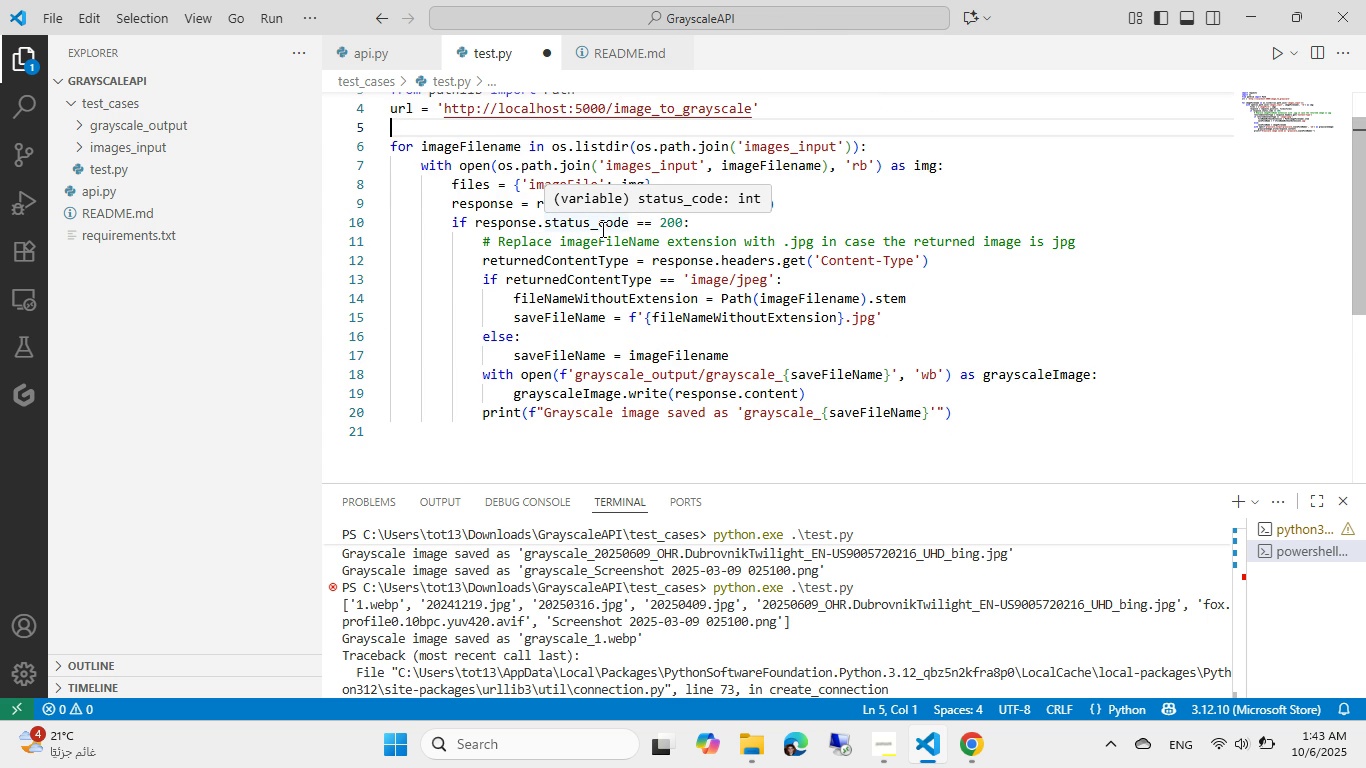 
wait(11.05)
 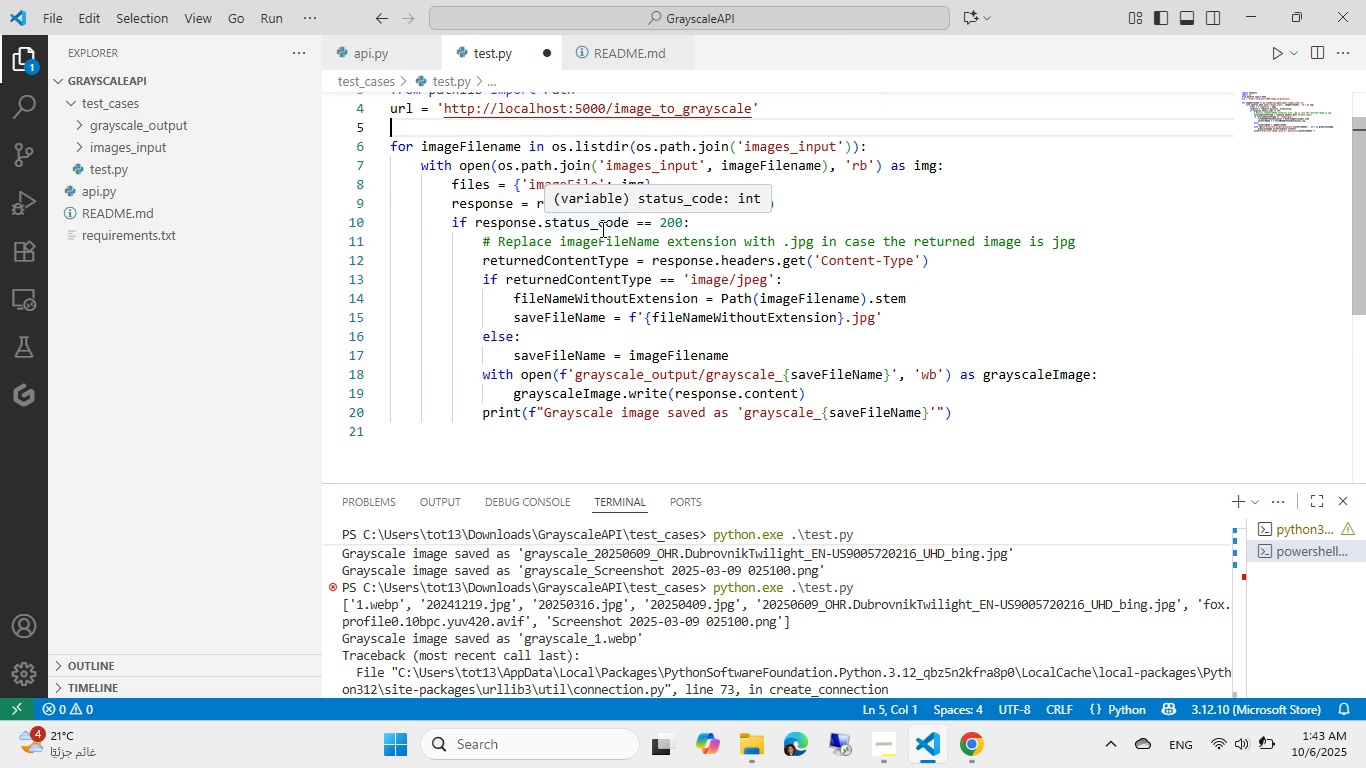 
left_click([872, 379])
 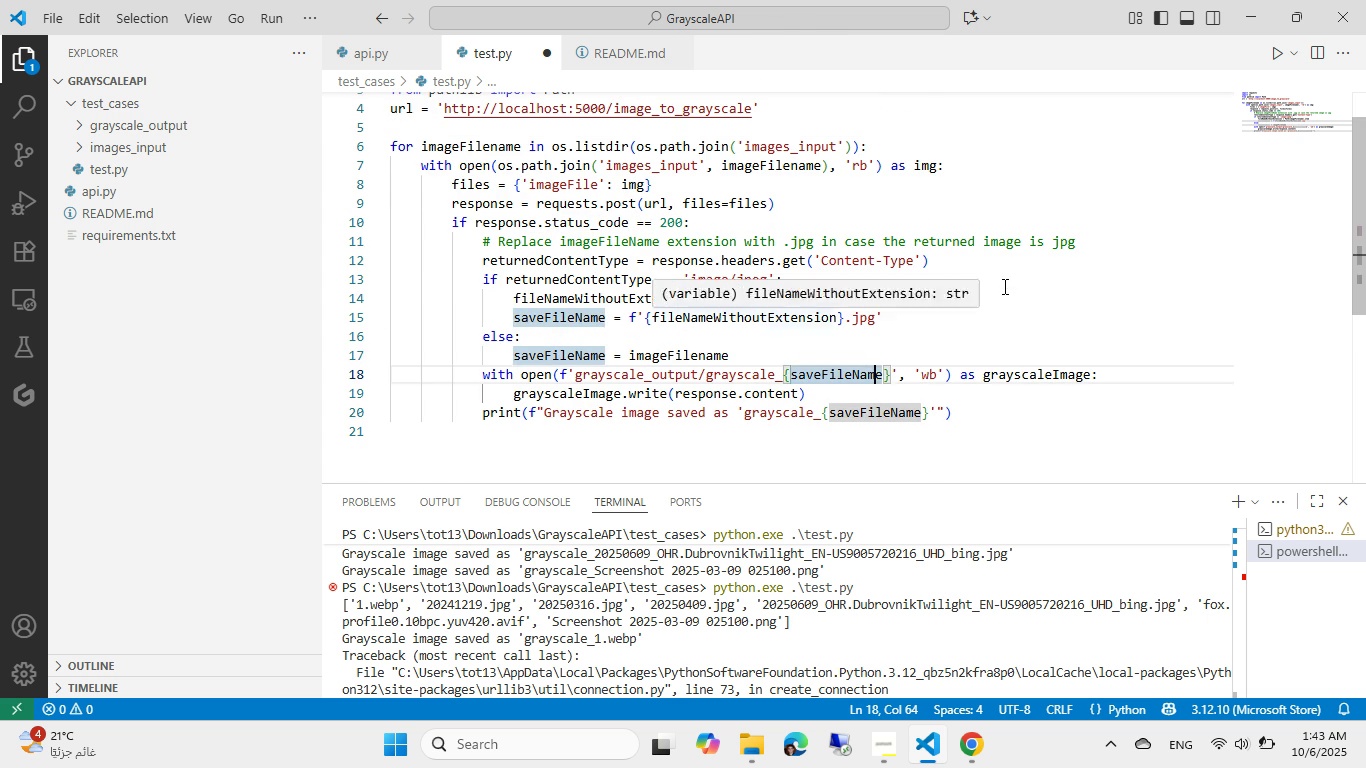 
left_click([1003, 286])
 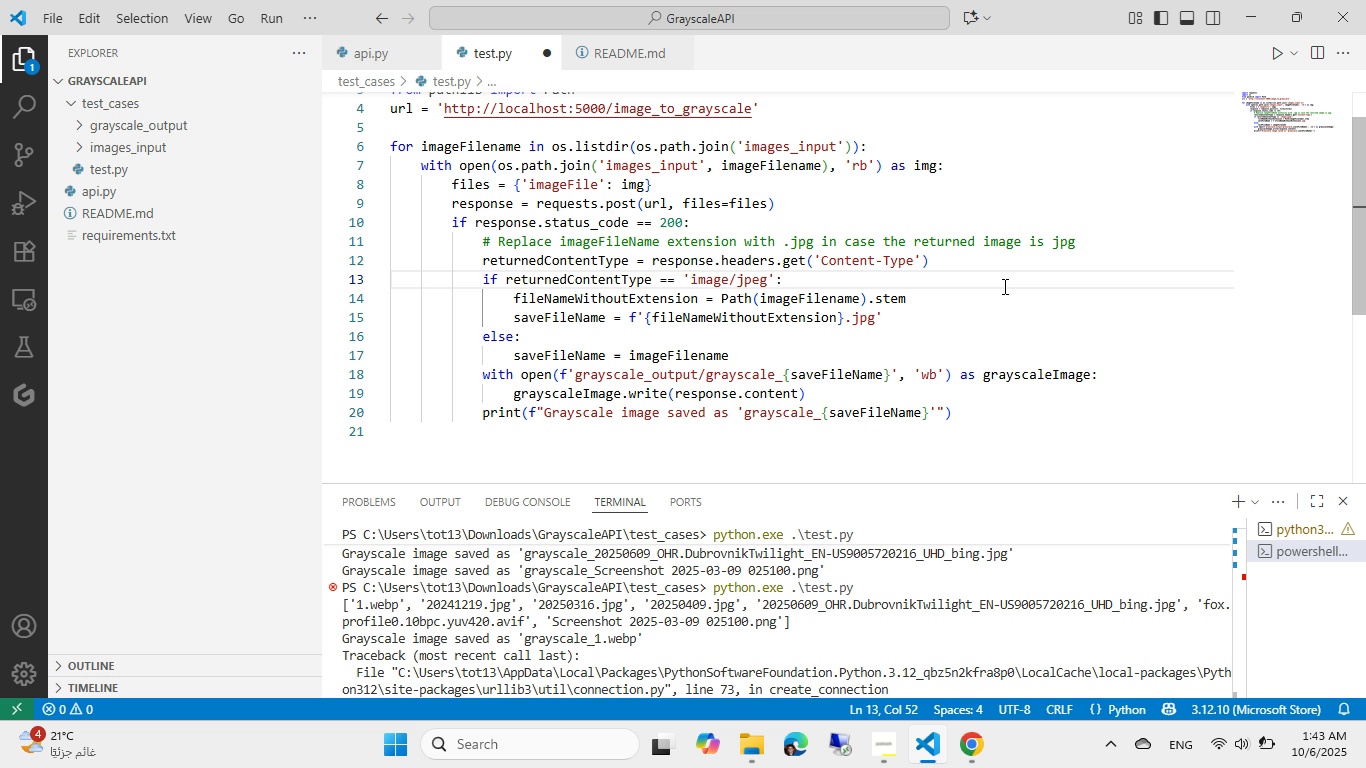 
wait(16.41)
 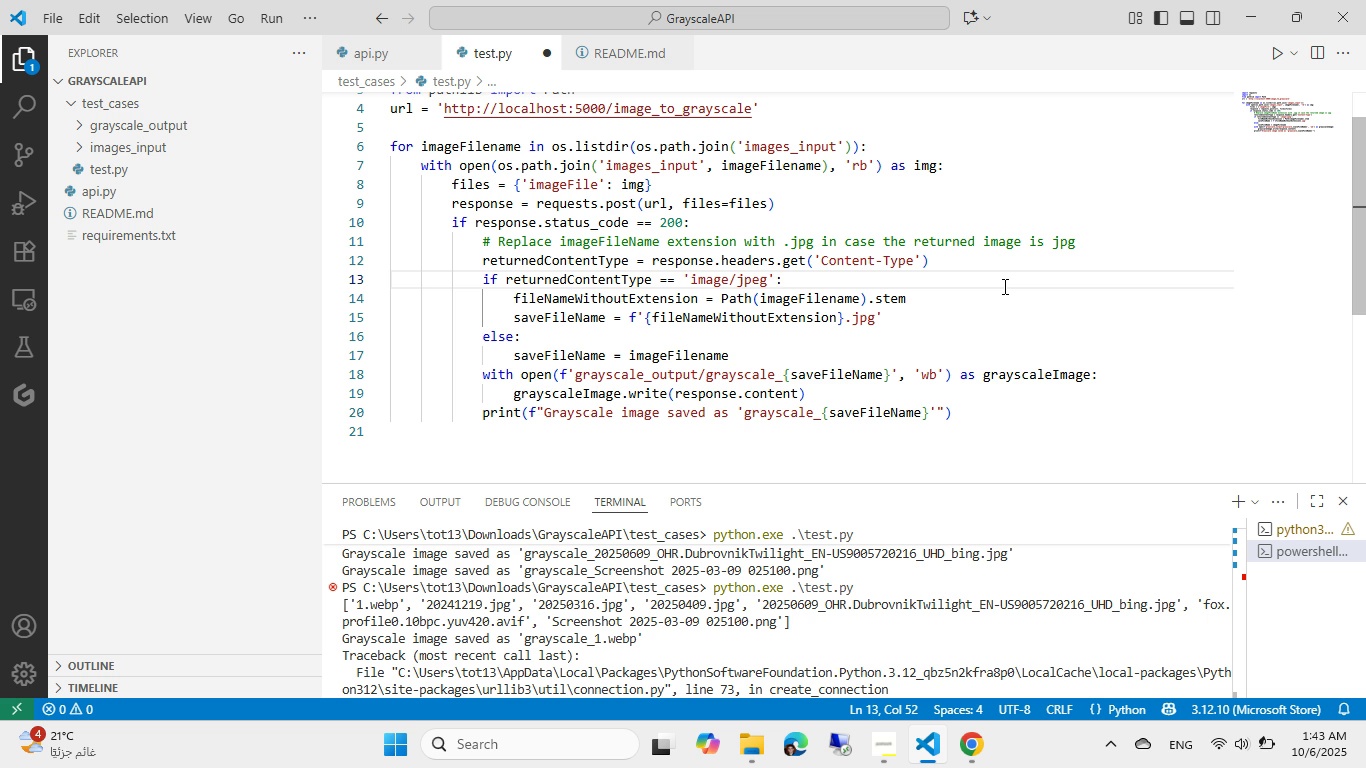 
key(ArrowDown)
 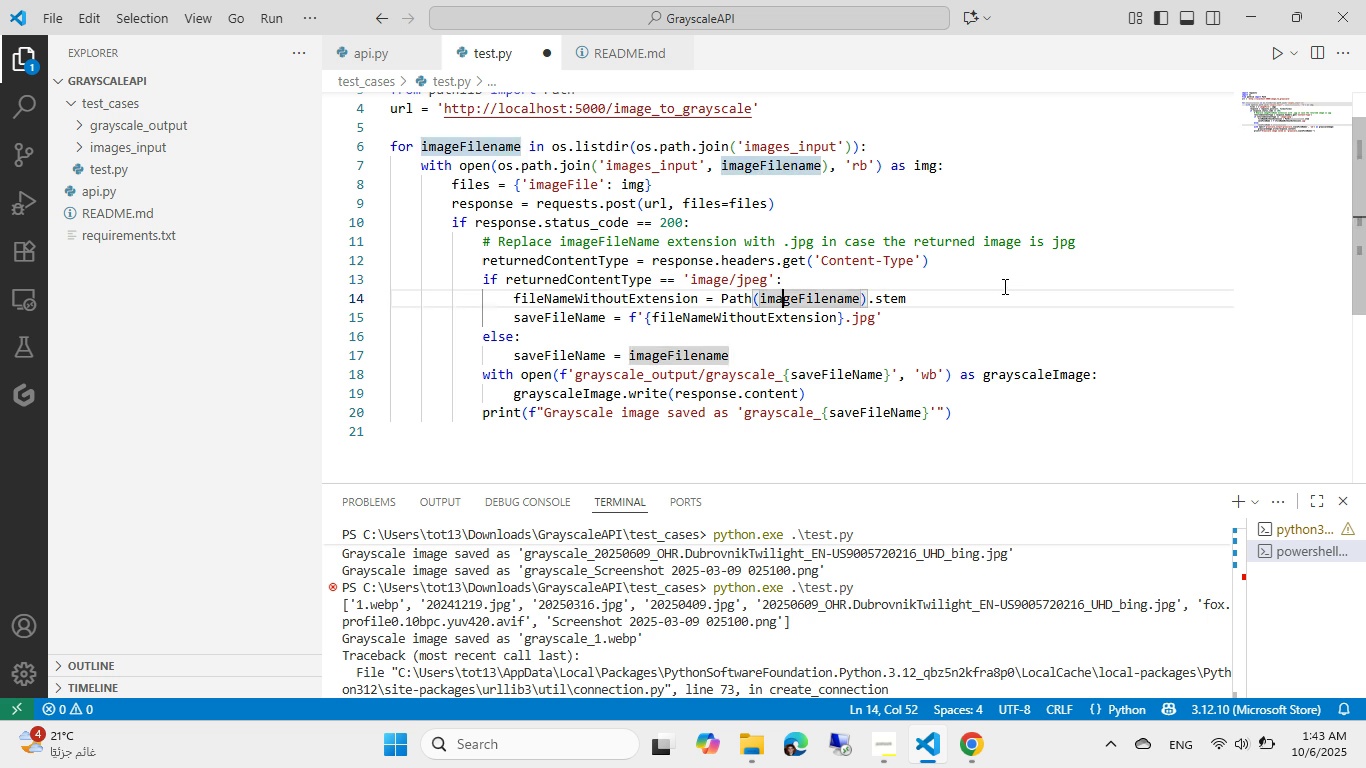 
key(ArrowDown)
 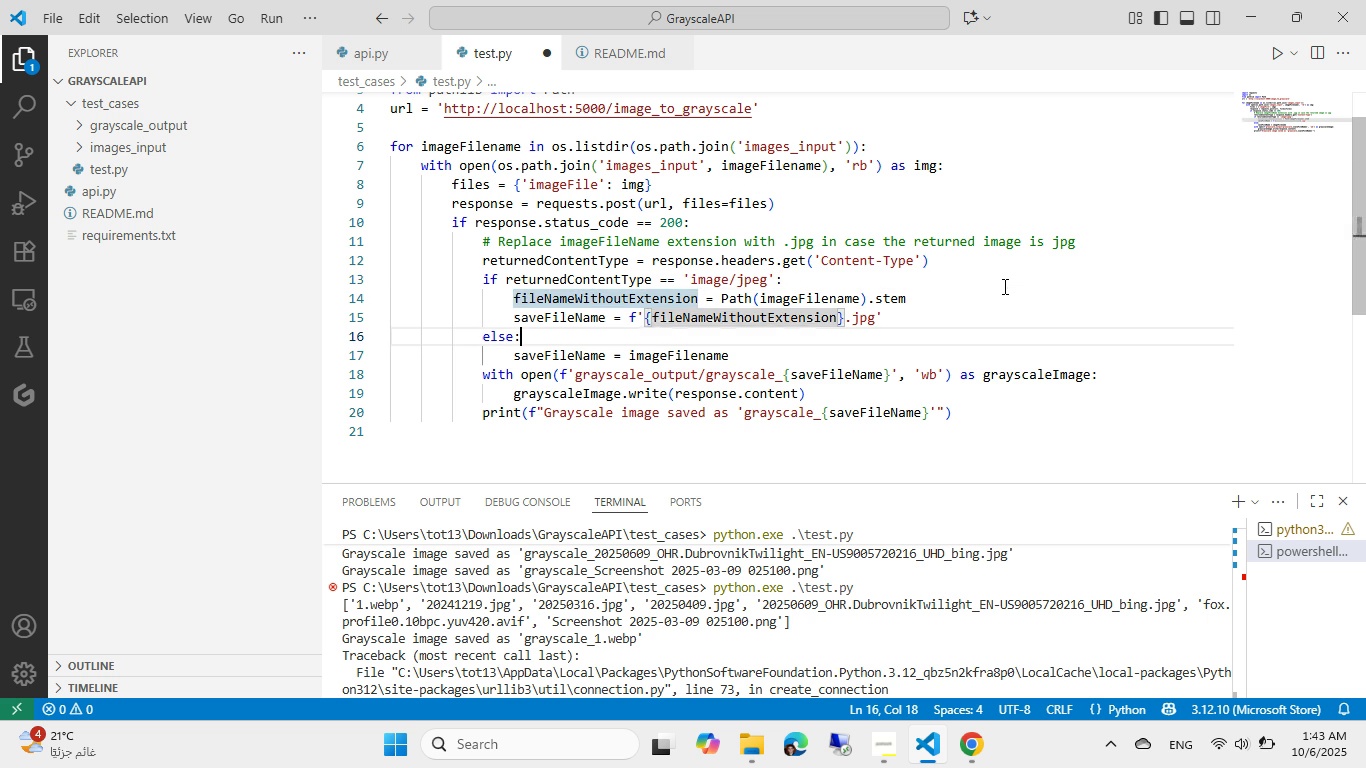 
key(ArrowDown)
 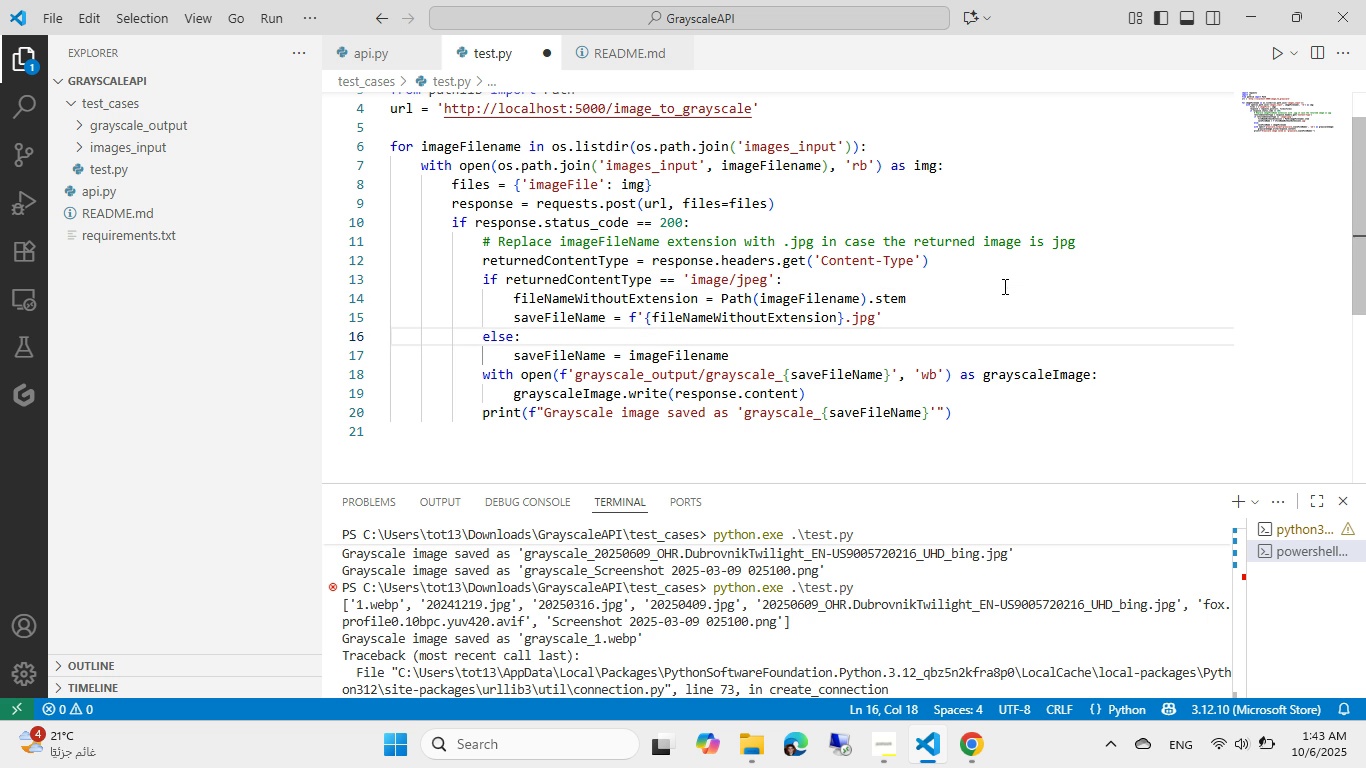 
key(ArrowDown)
 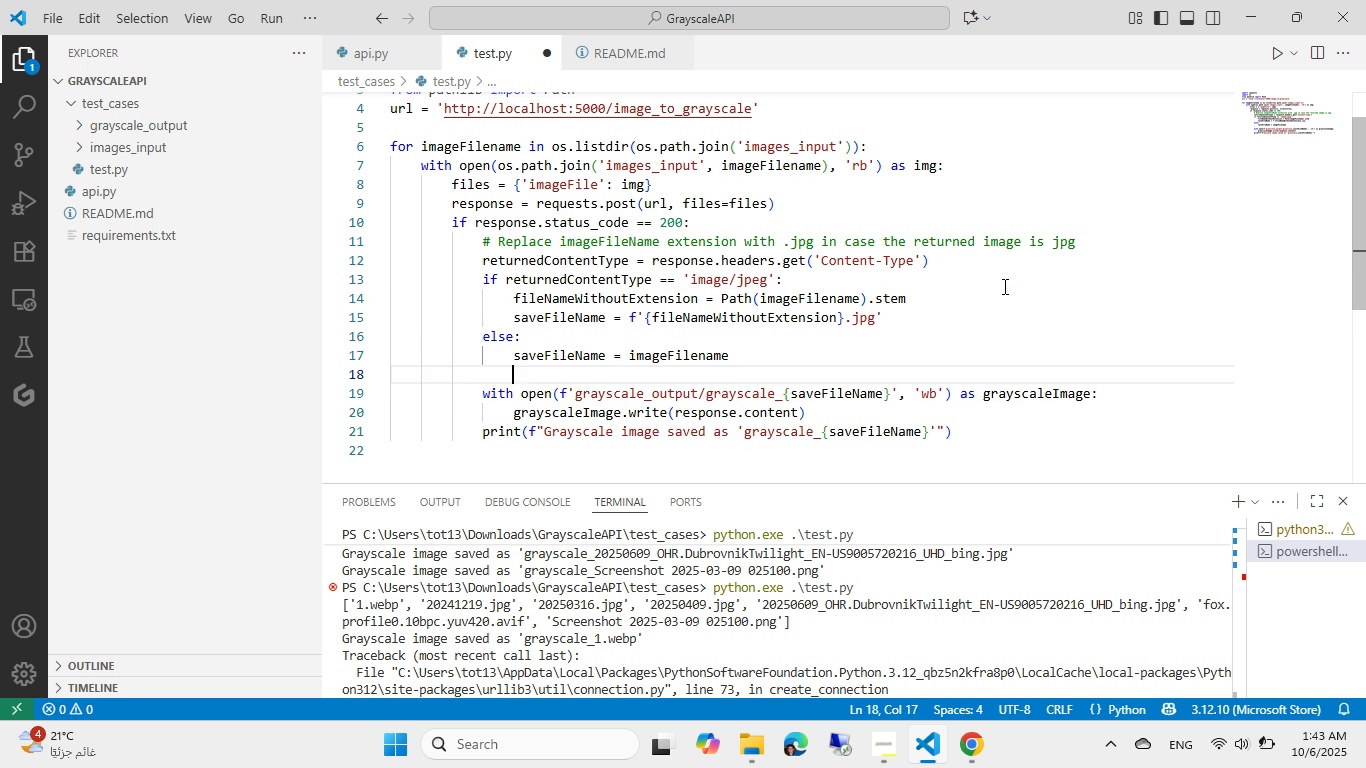 
key(NumpadEnter)
key(Backspace)
type(pri)
key(Tab)
type(9f"")